 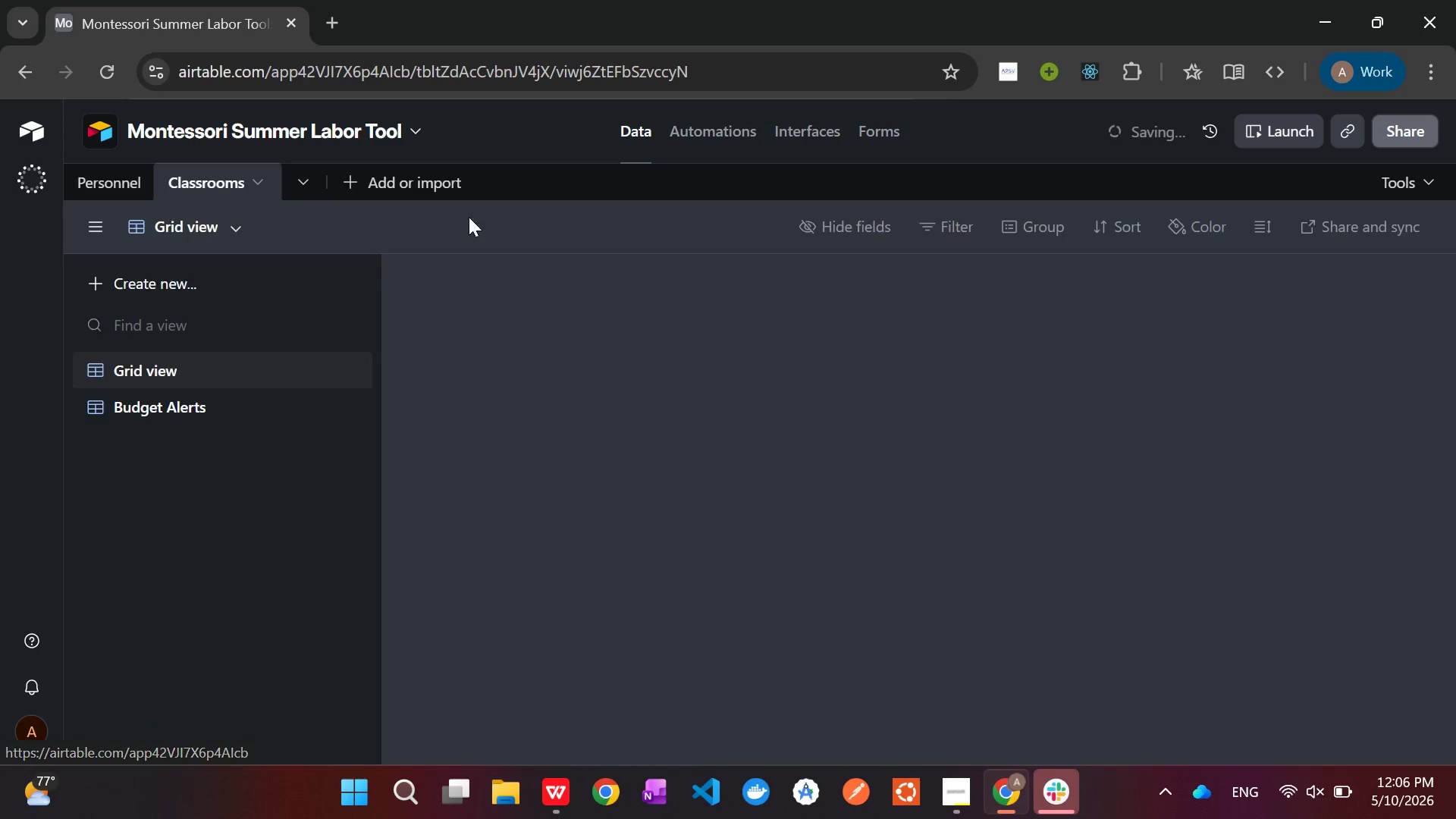 
left_click([214, 234])
 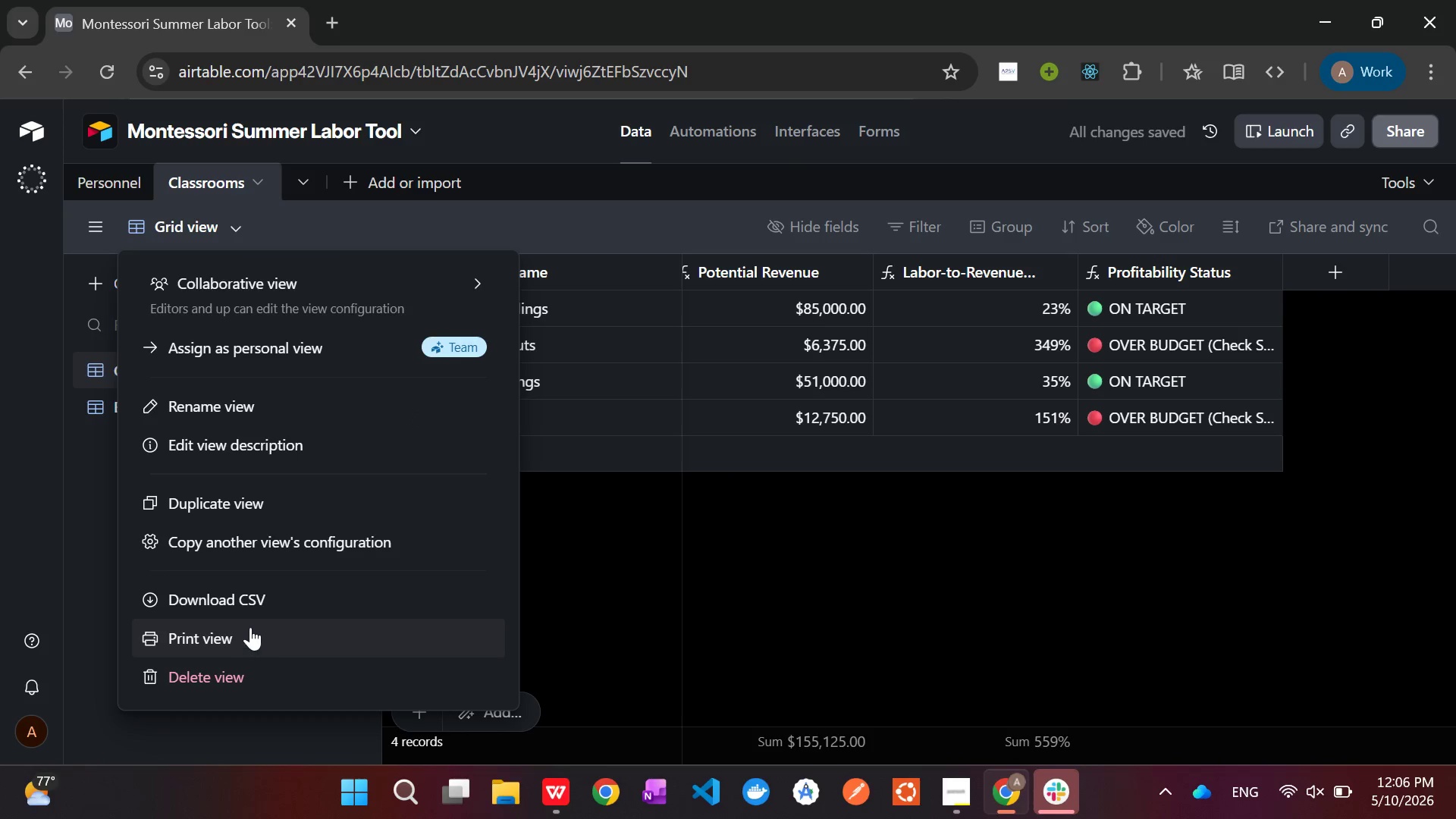 
left_click([246, 608])
 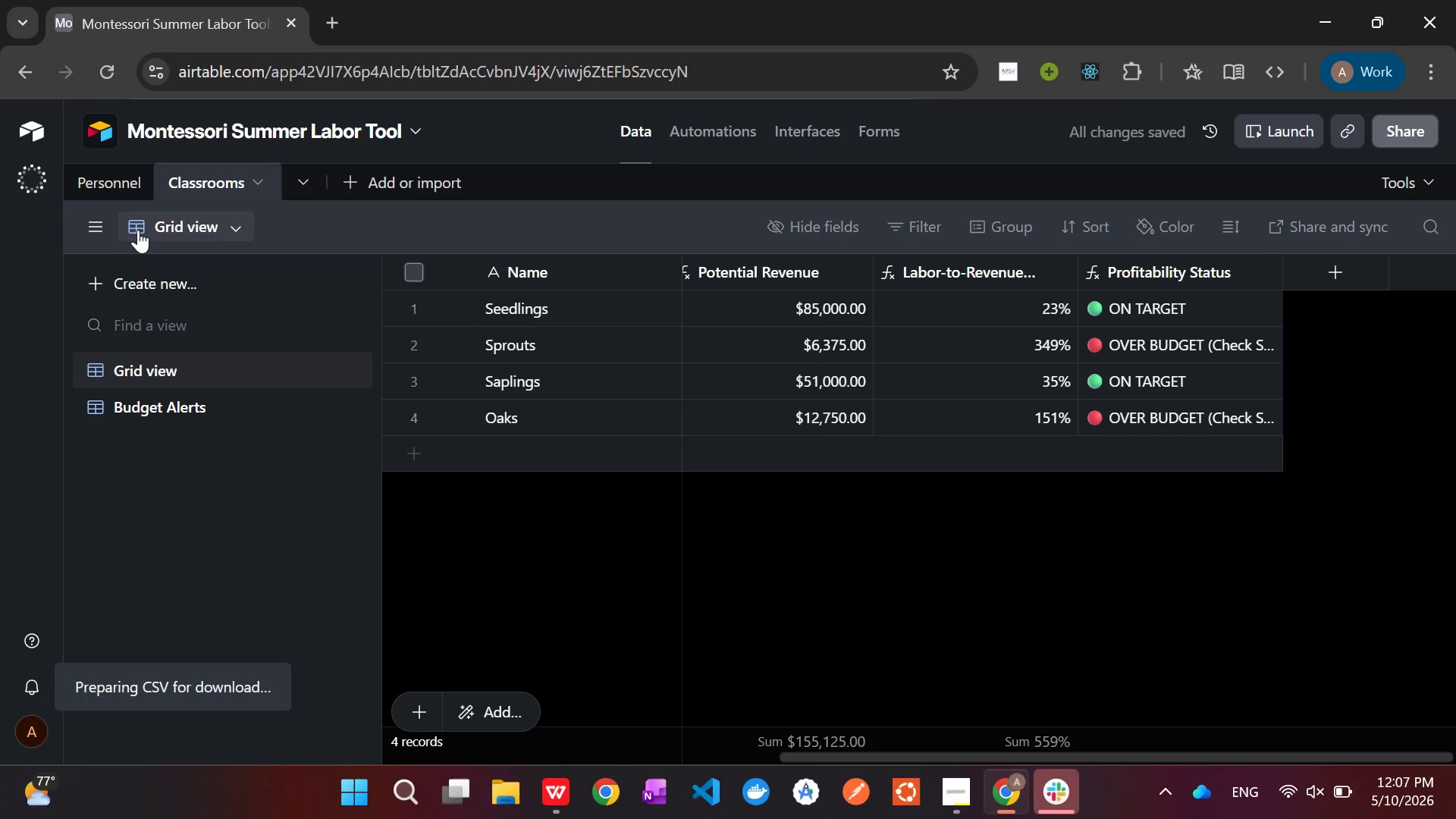 
left_click([94, 184])
 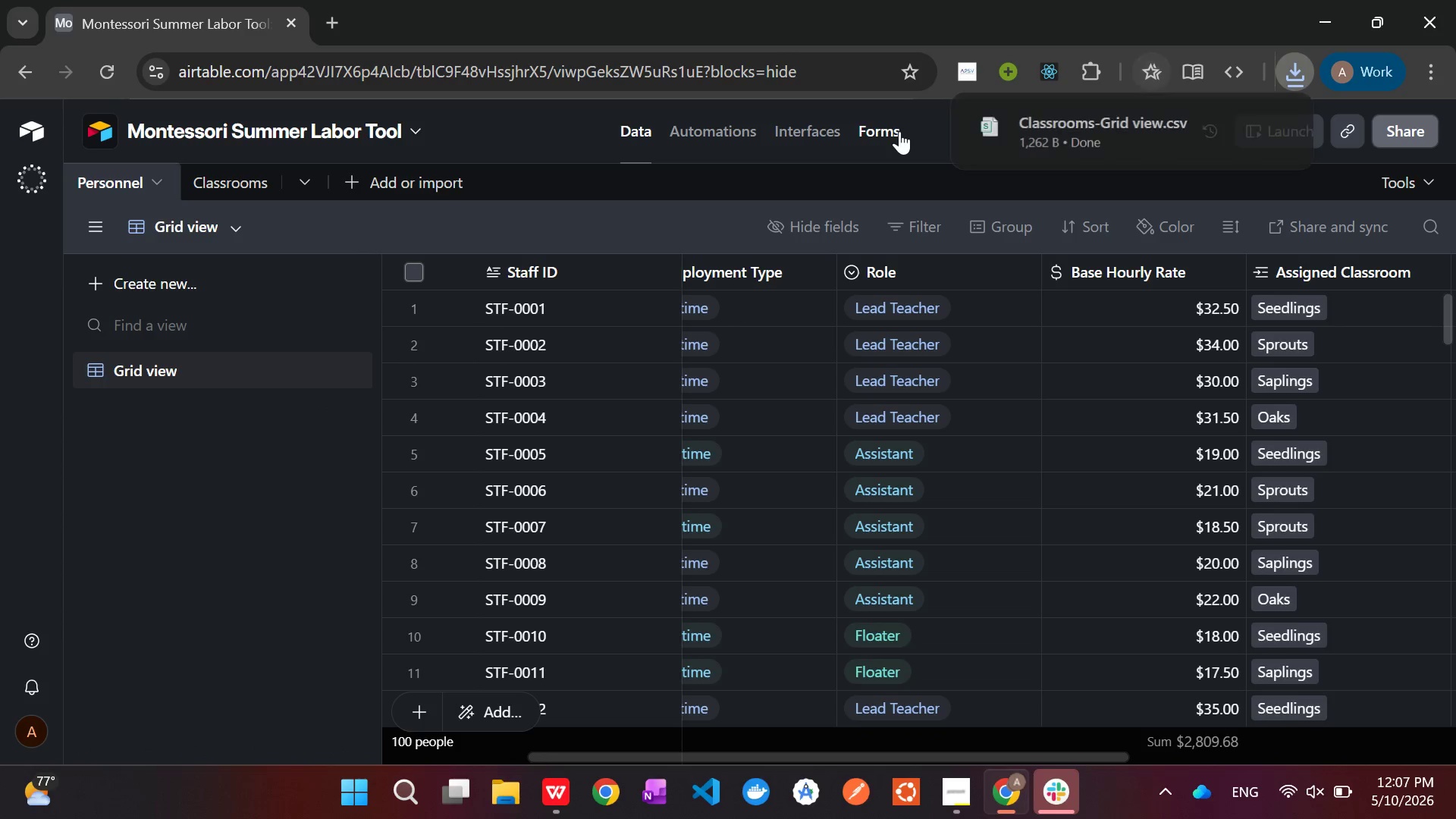 
left_click([1279, 127])
 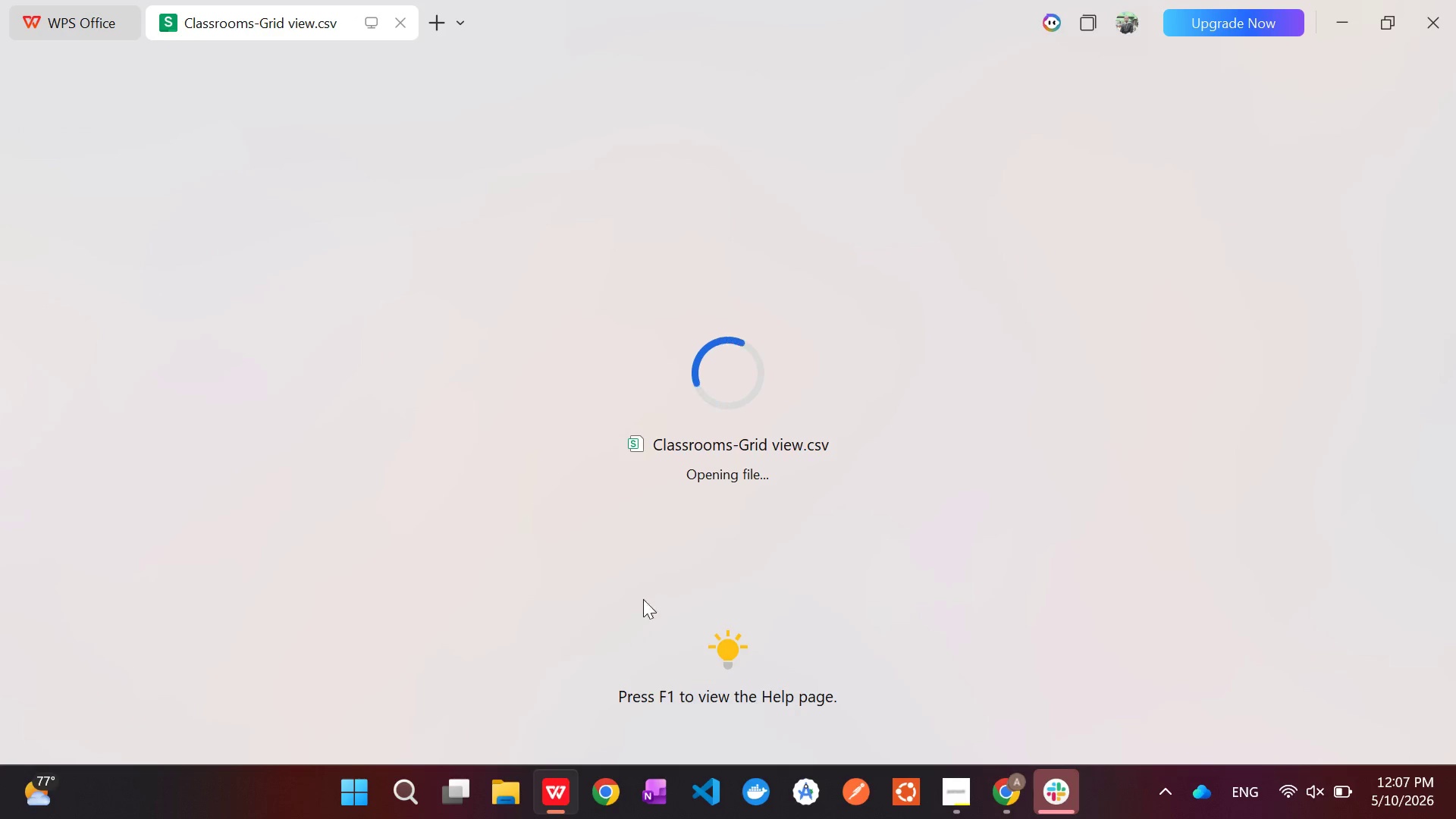 
left_click([1018, 795])
 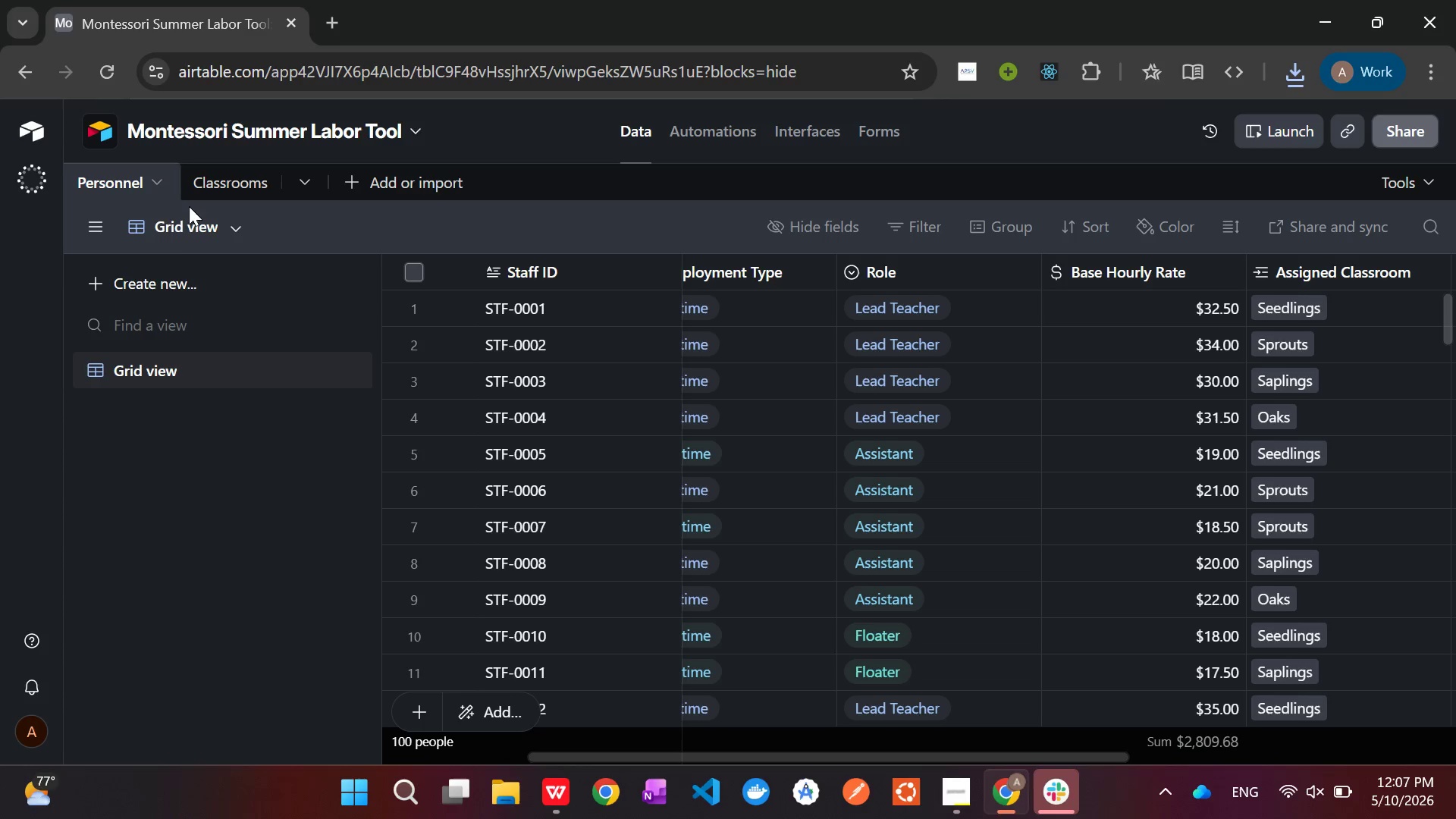 
left_click([199, 224])
 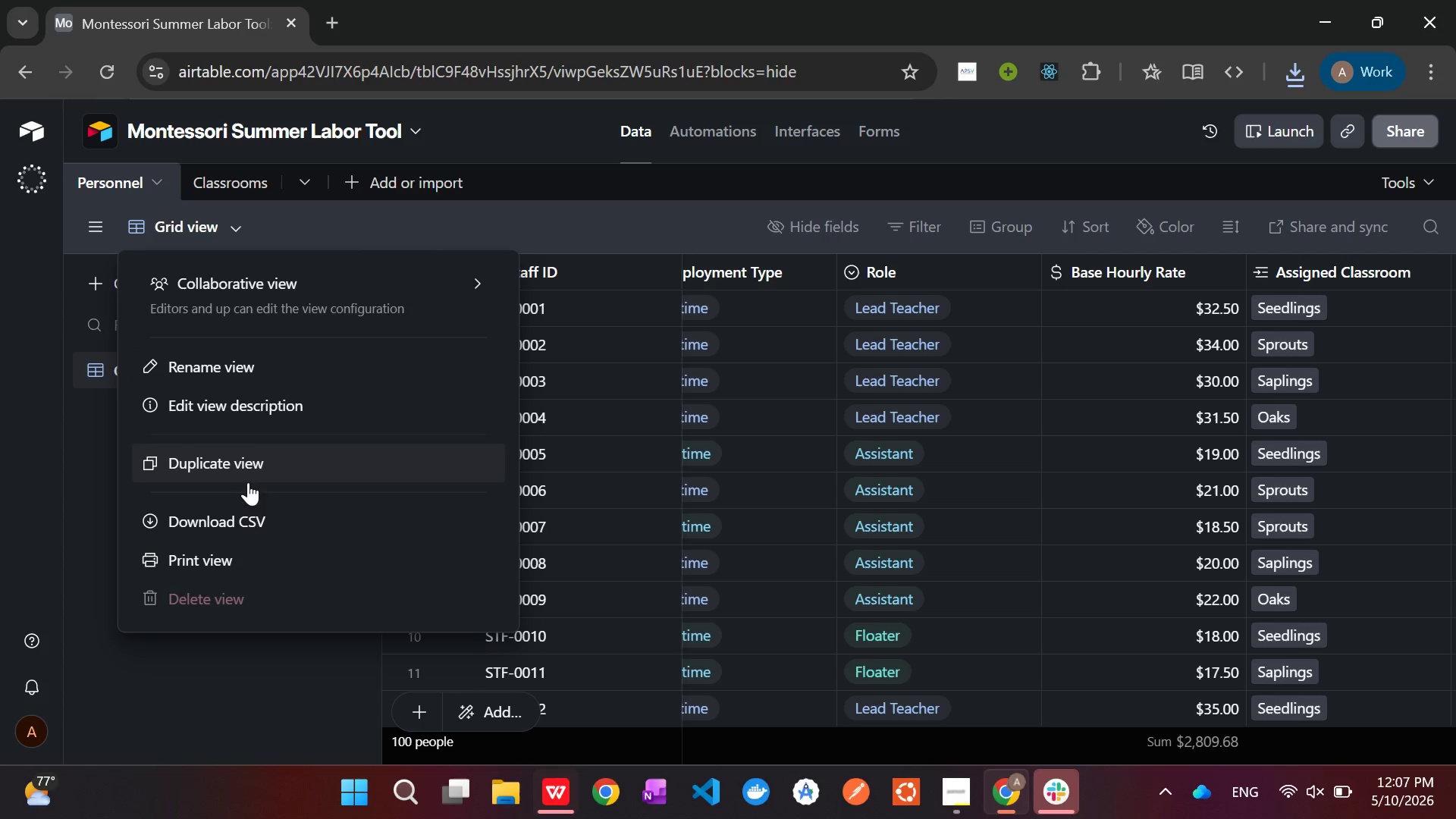 
left_click([242, 525])
 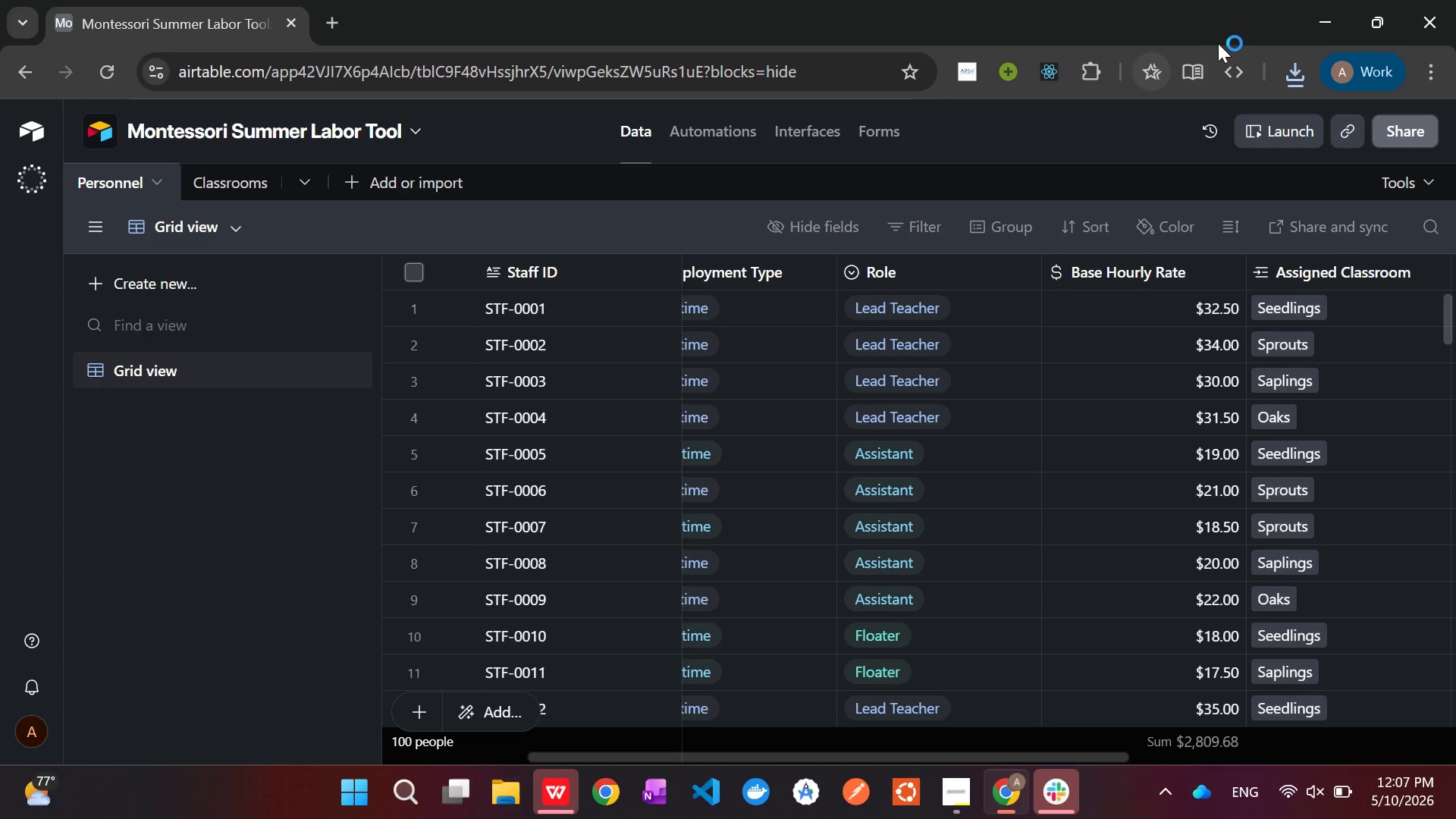 
wait(5.53)
 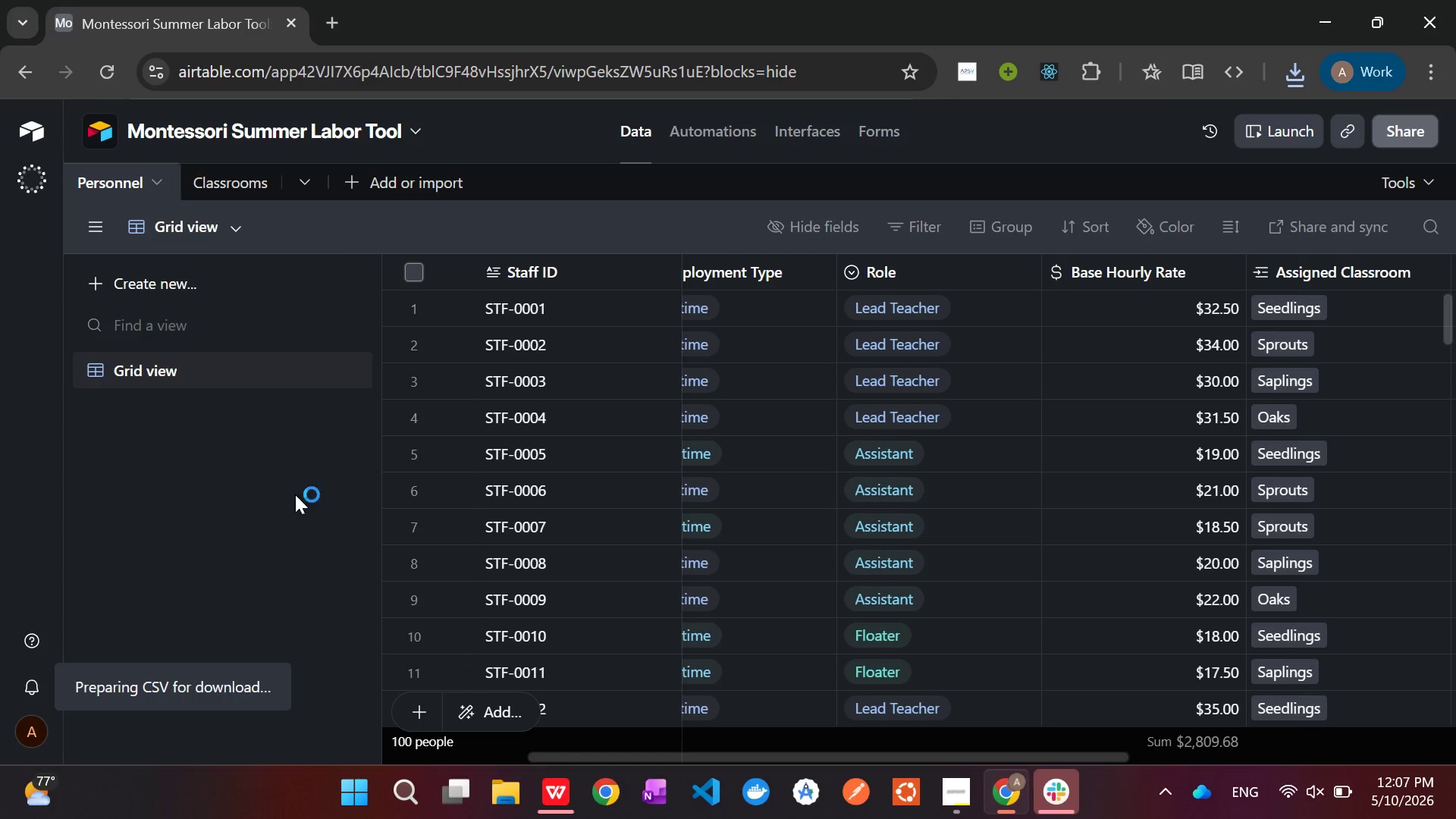 
left_click([1305, 77])
 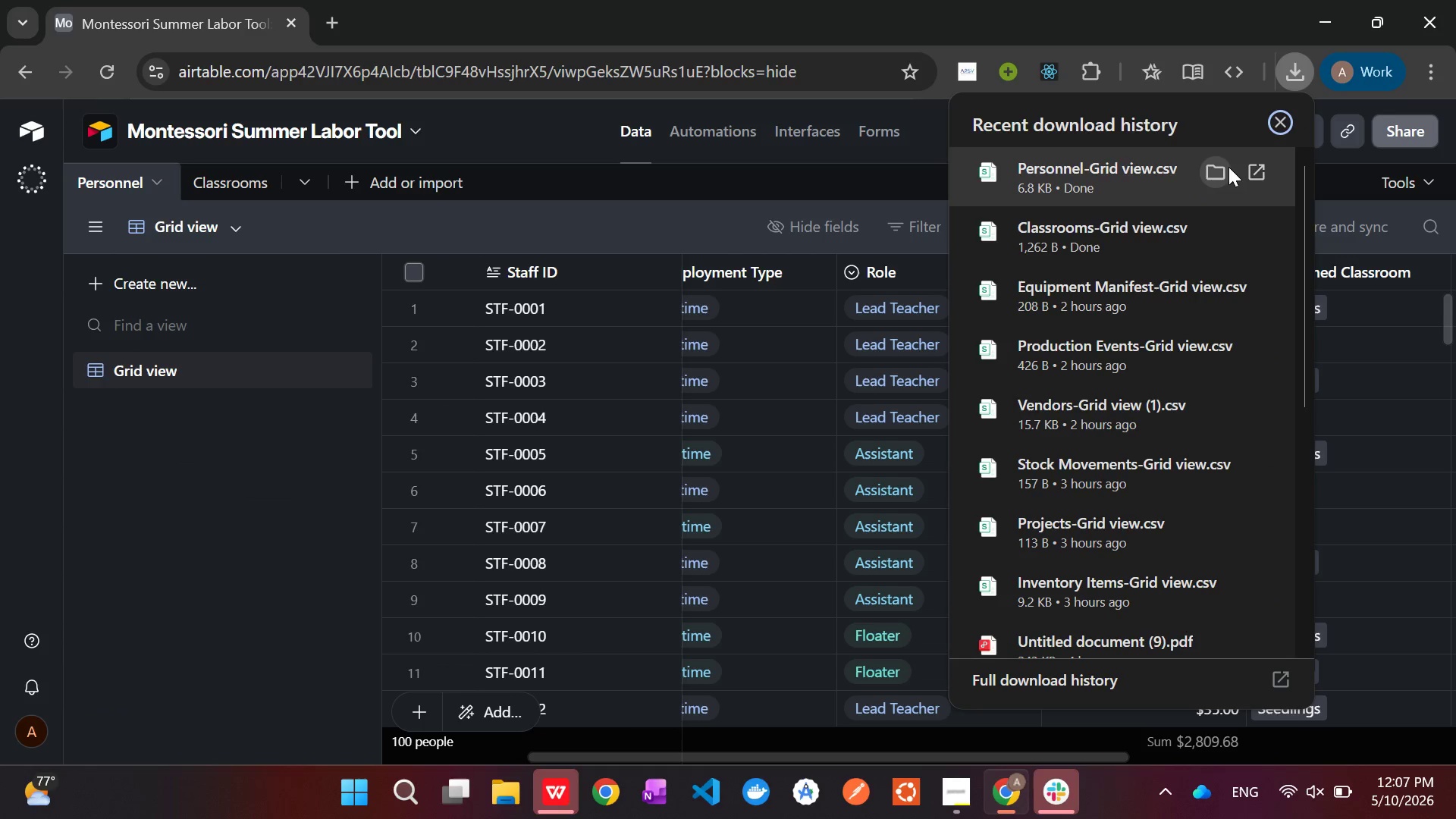 
left_click([1250, 172])
 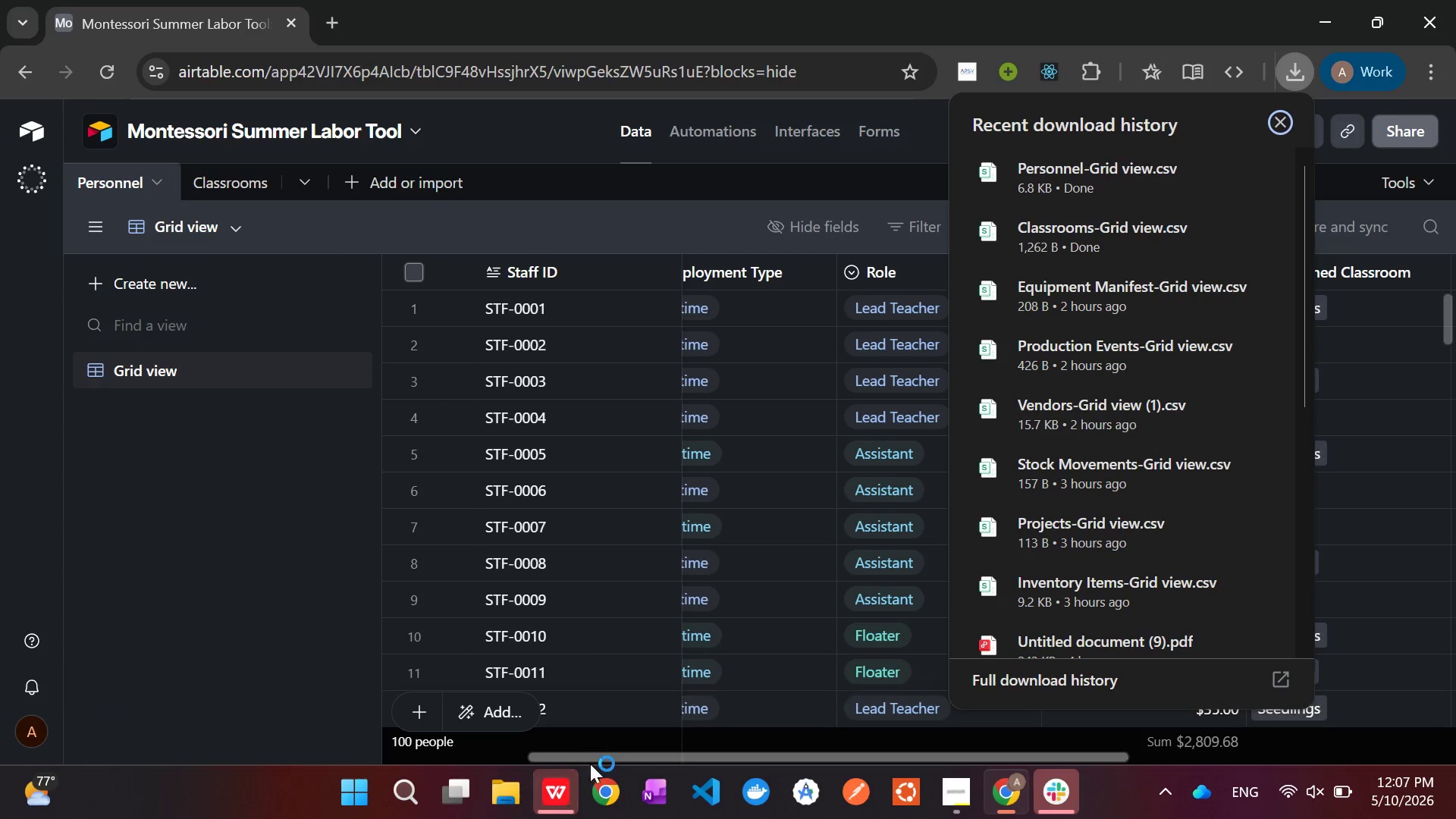 
left_click([556, 805])
 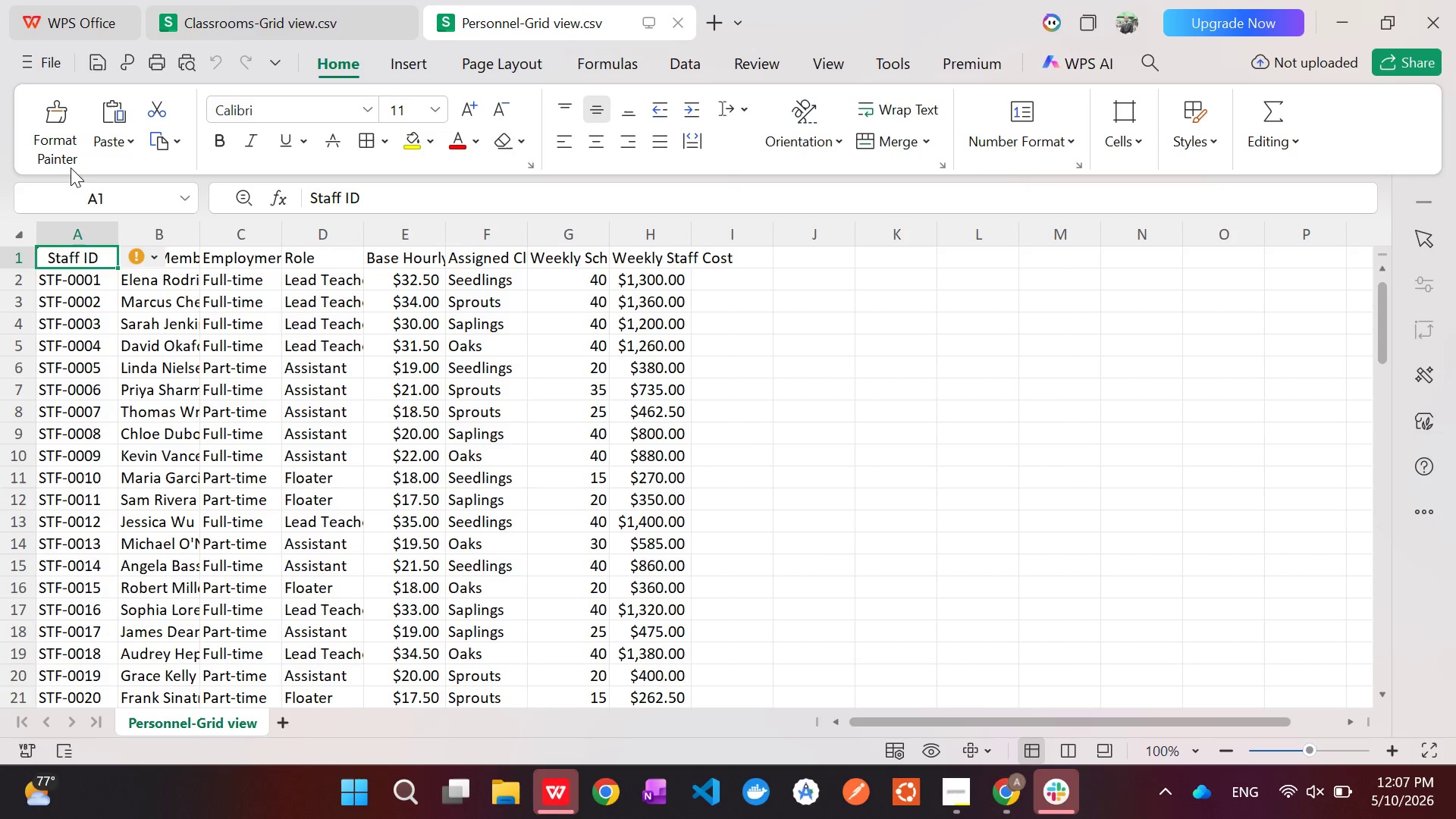 
left_click([28, 59])
 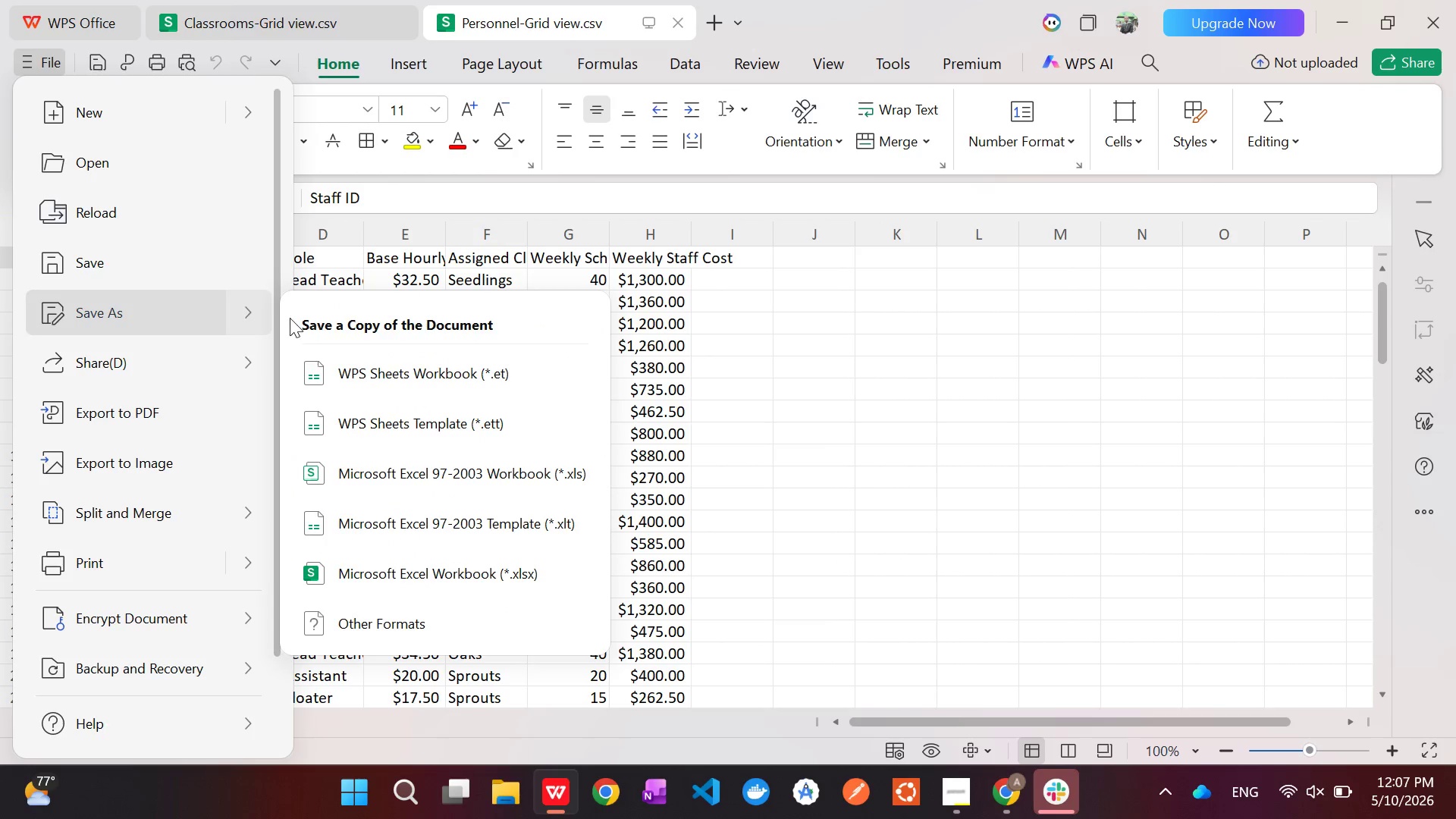 
left_click([395, 573])
 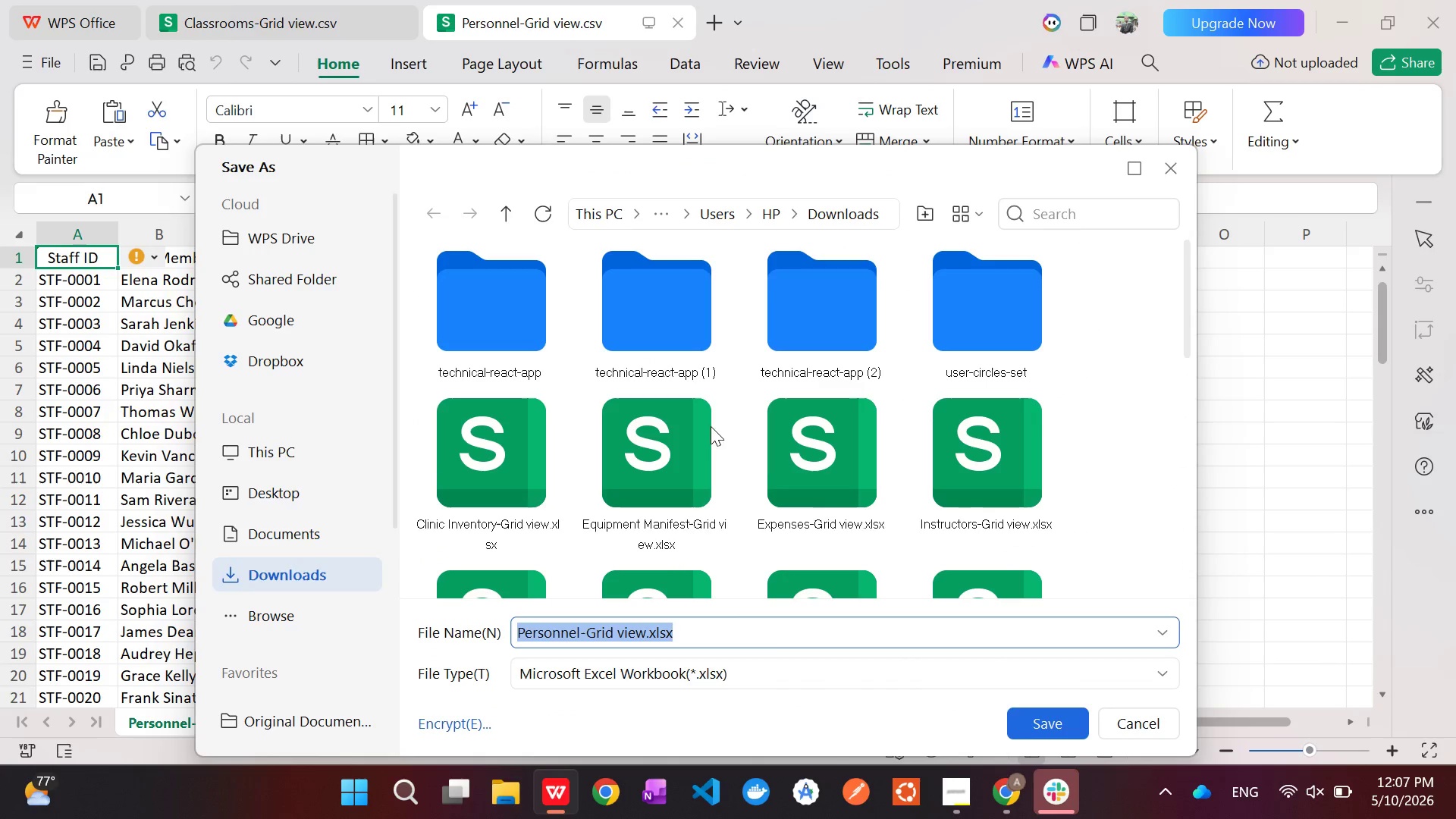 
left_click([1028, 717])
 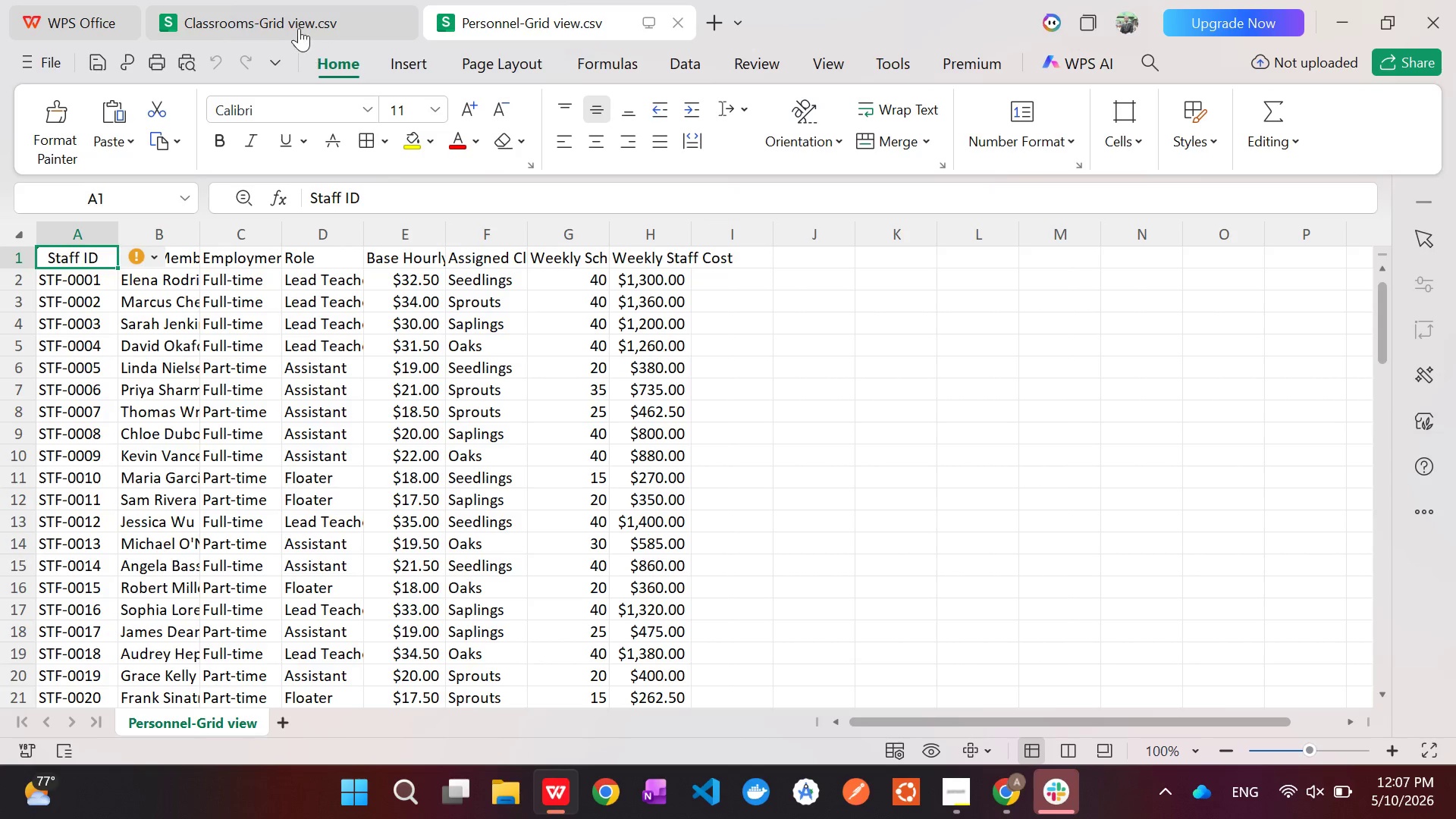 
left_click([289, 17])
 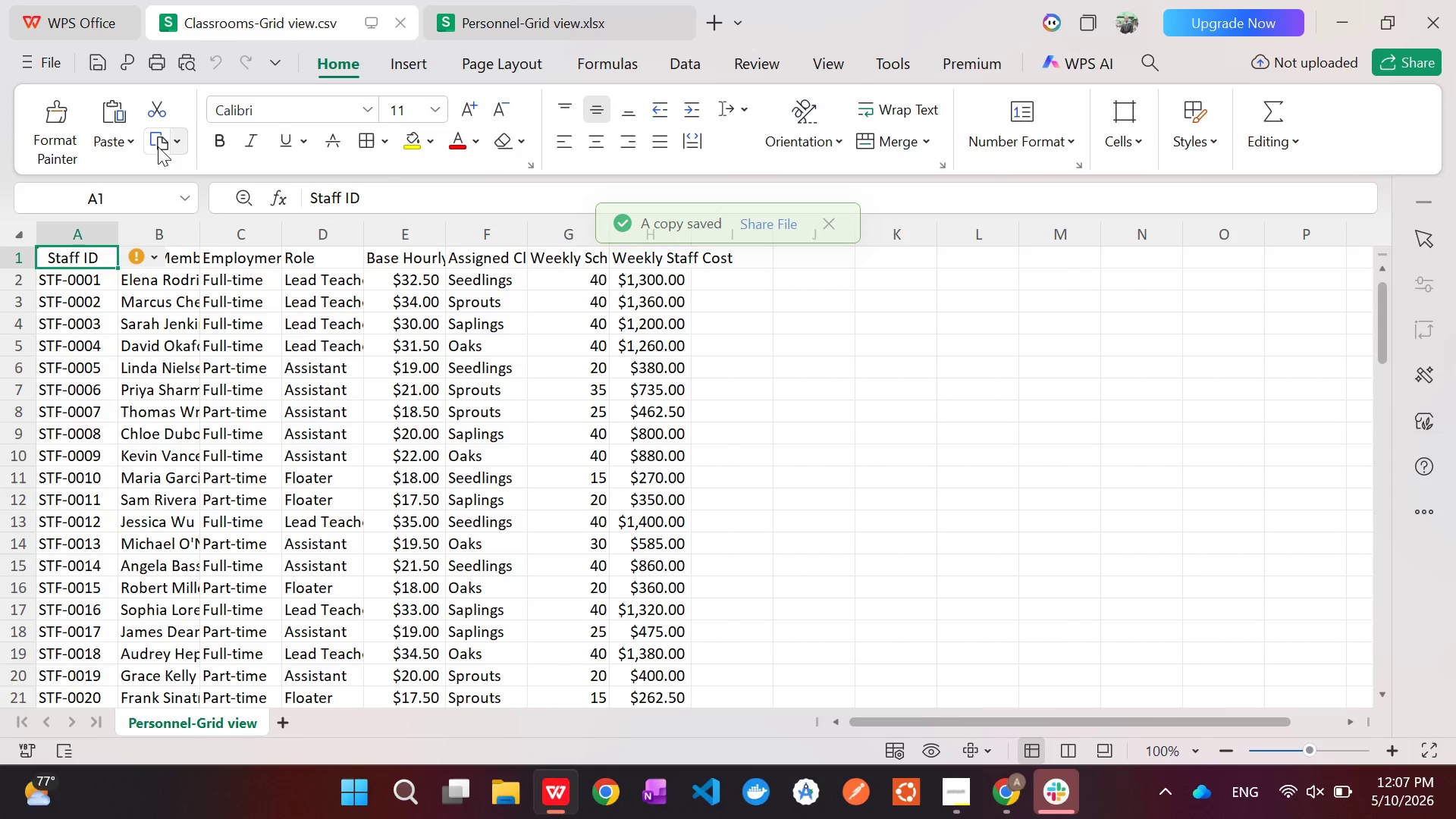 
mouse_move([172, 125])
 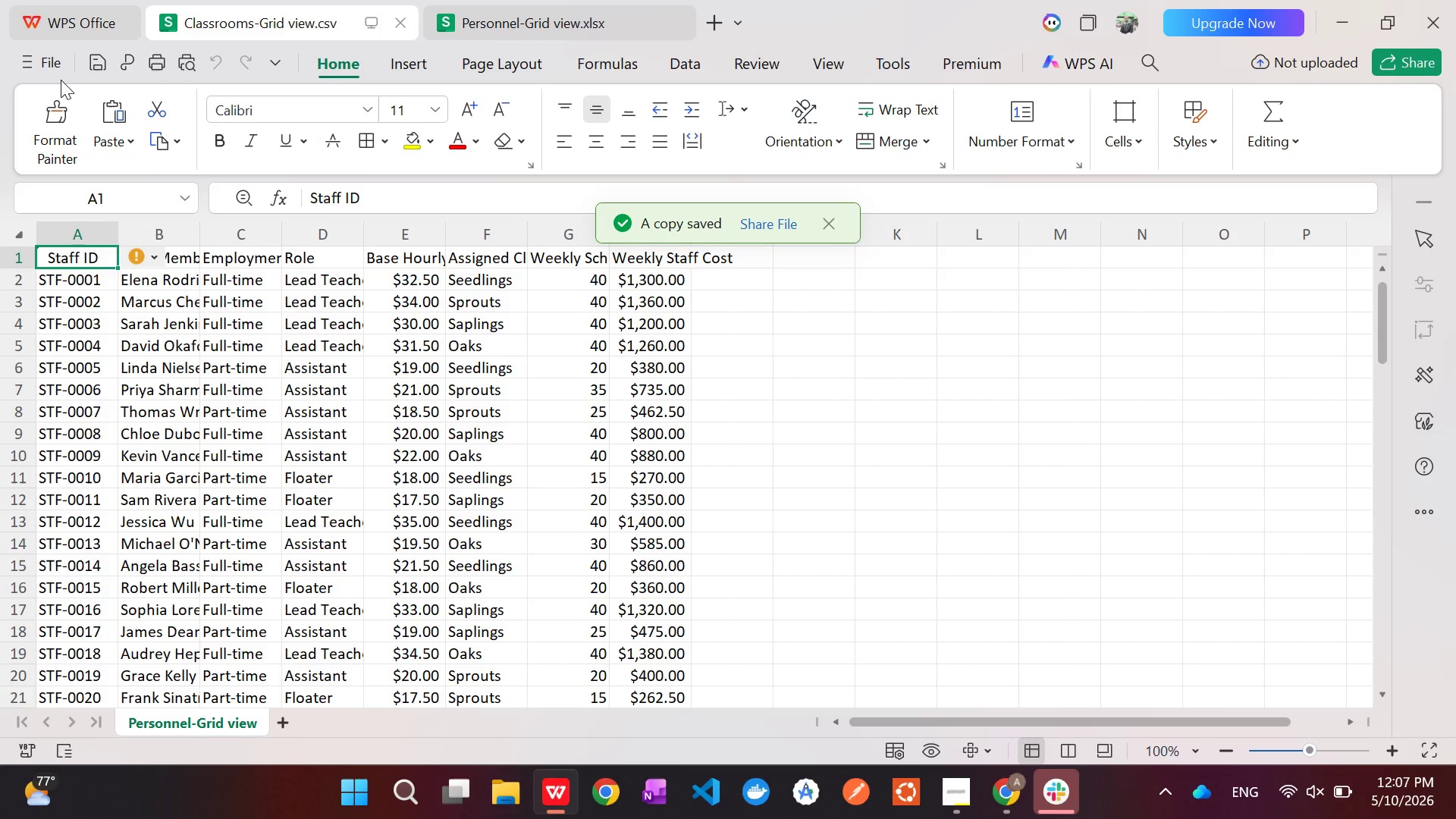 
left_click([37, 65])
 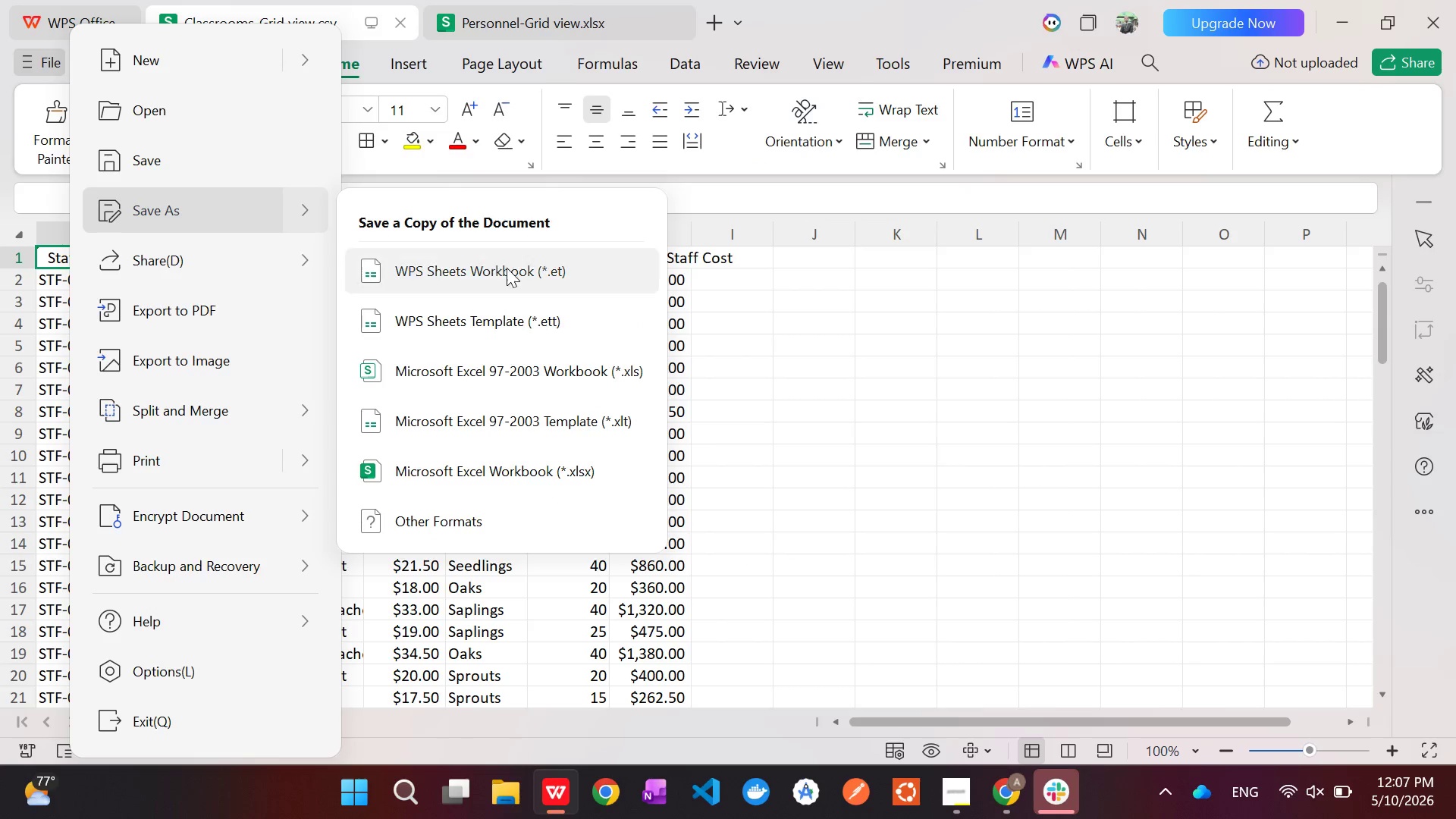 
left_click([472, 475])
 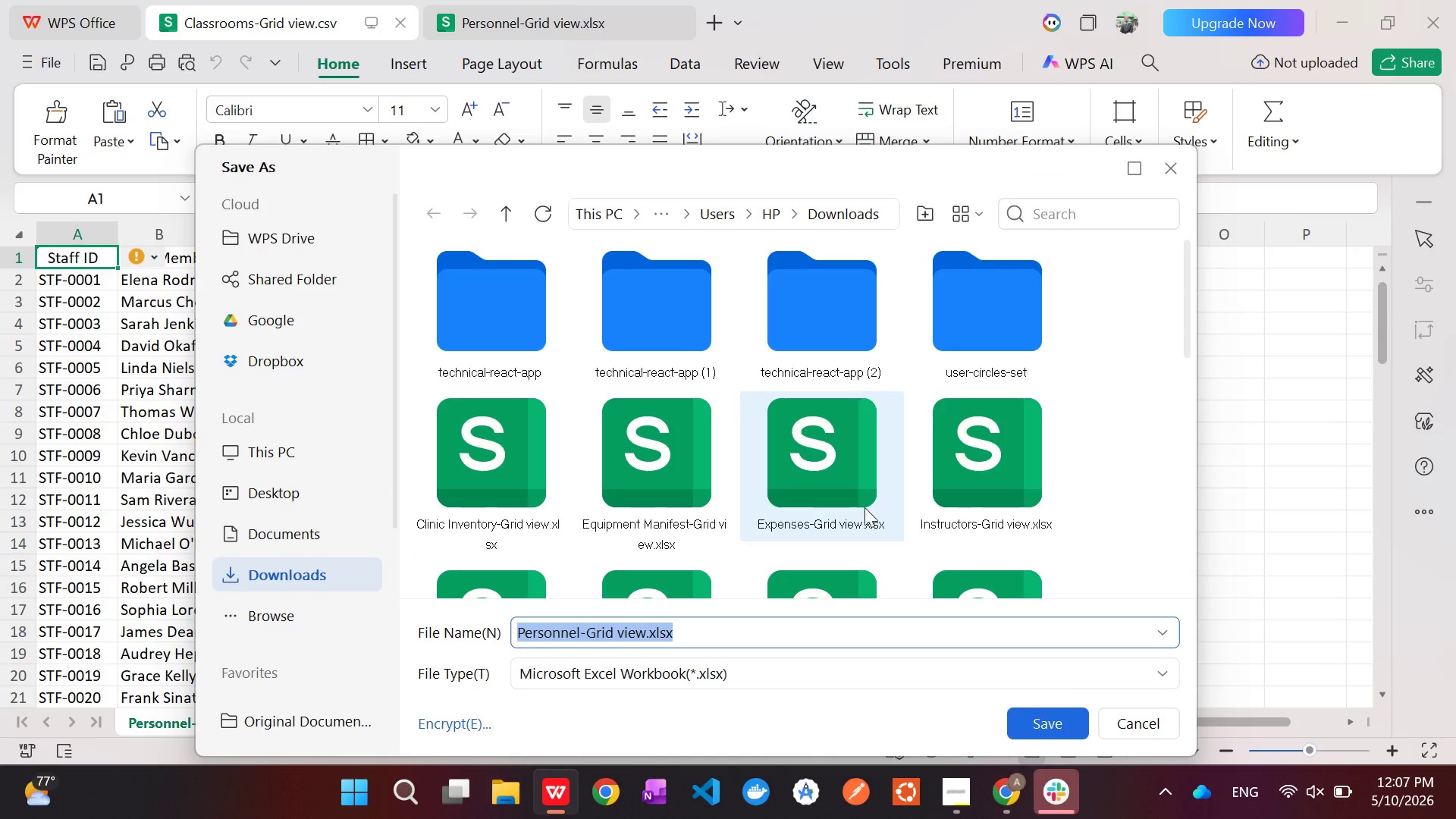 
left_click([1036, 728])
 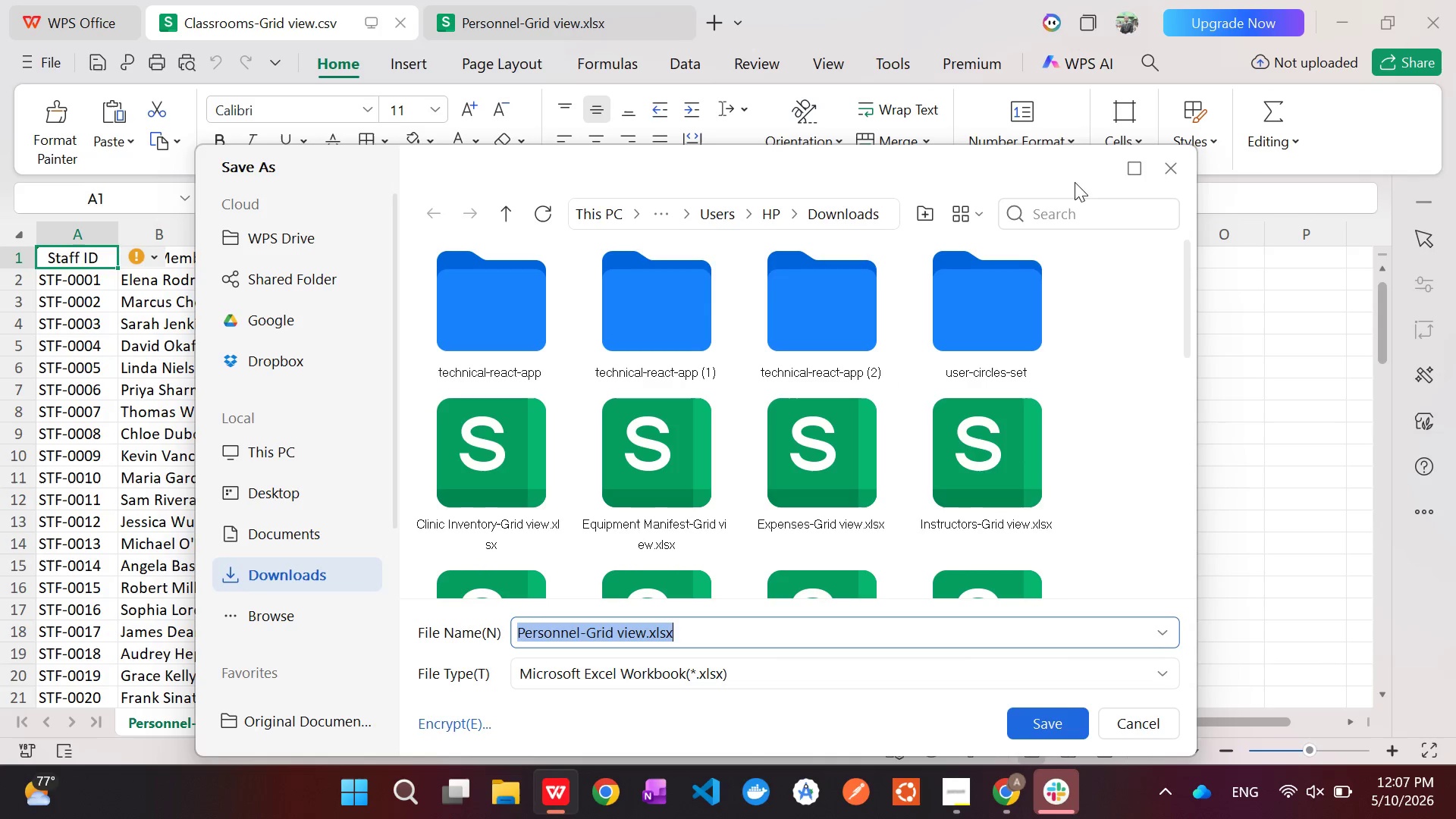 
left_click([1159, 168])
 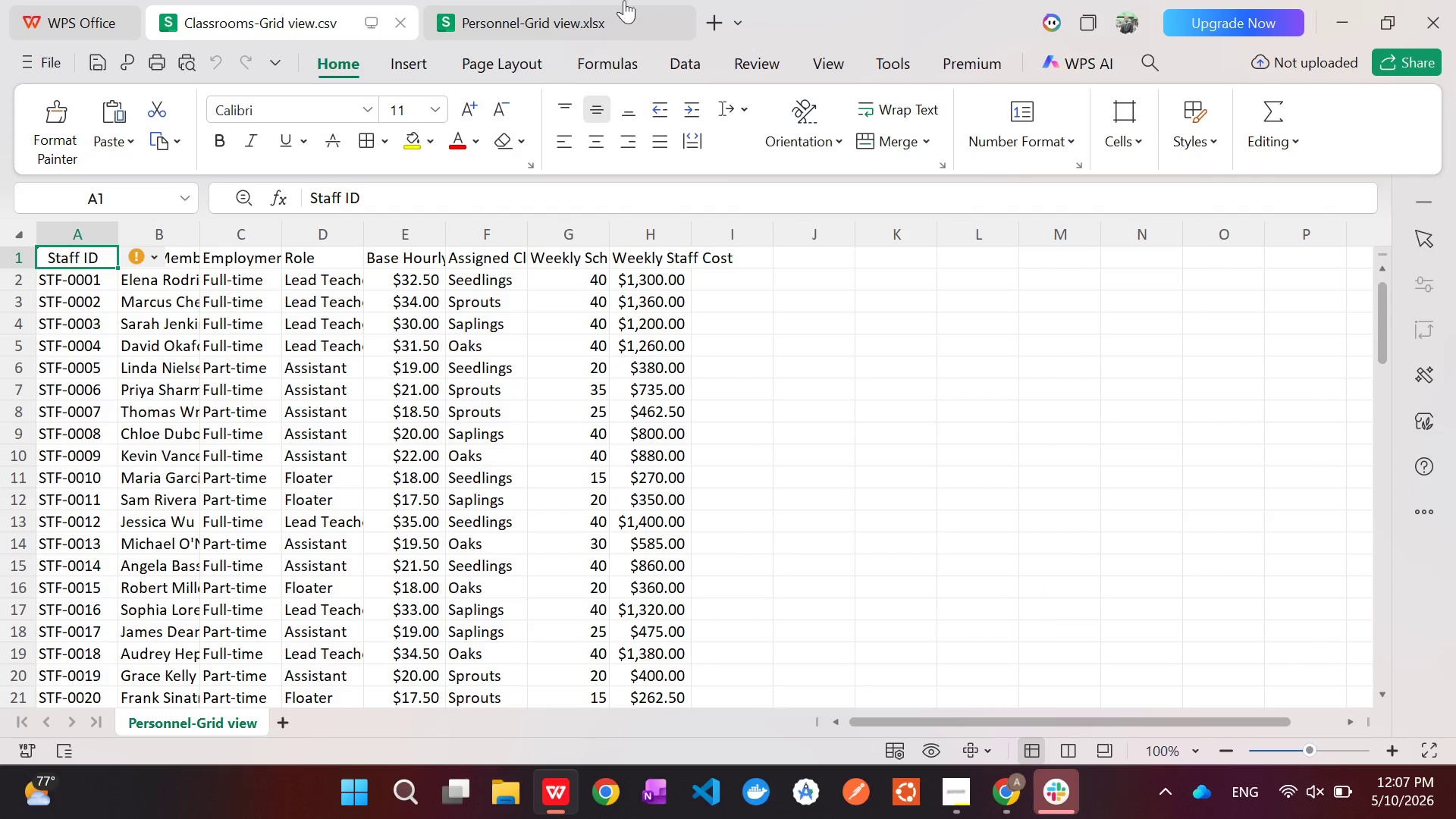 
left_click([527, 0])
 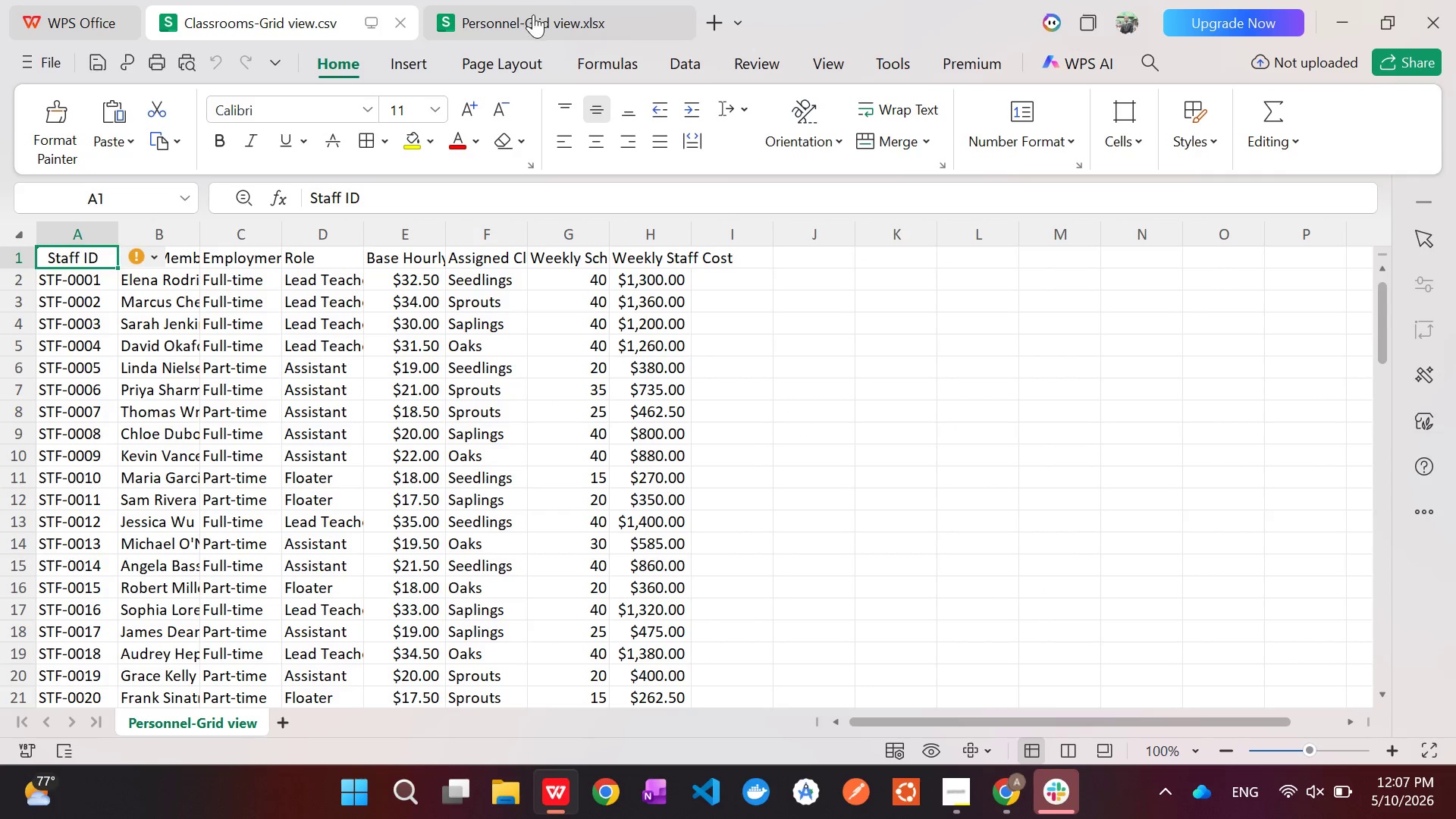 
left_click([533, 14])
 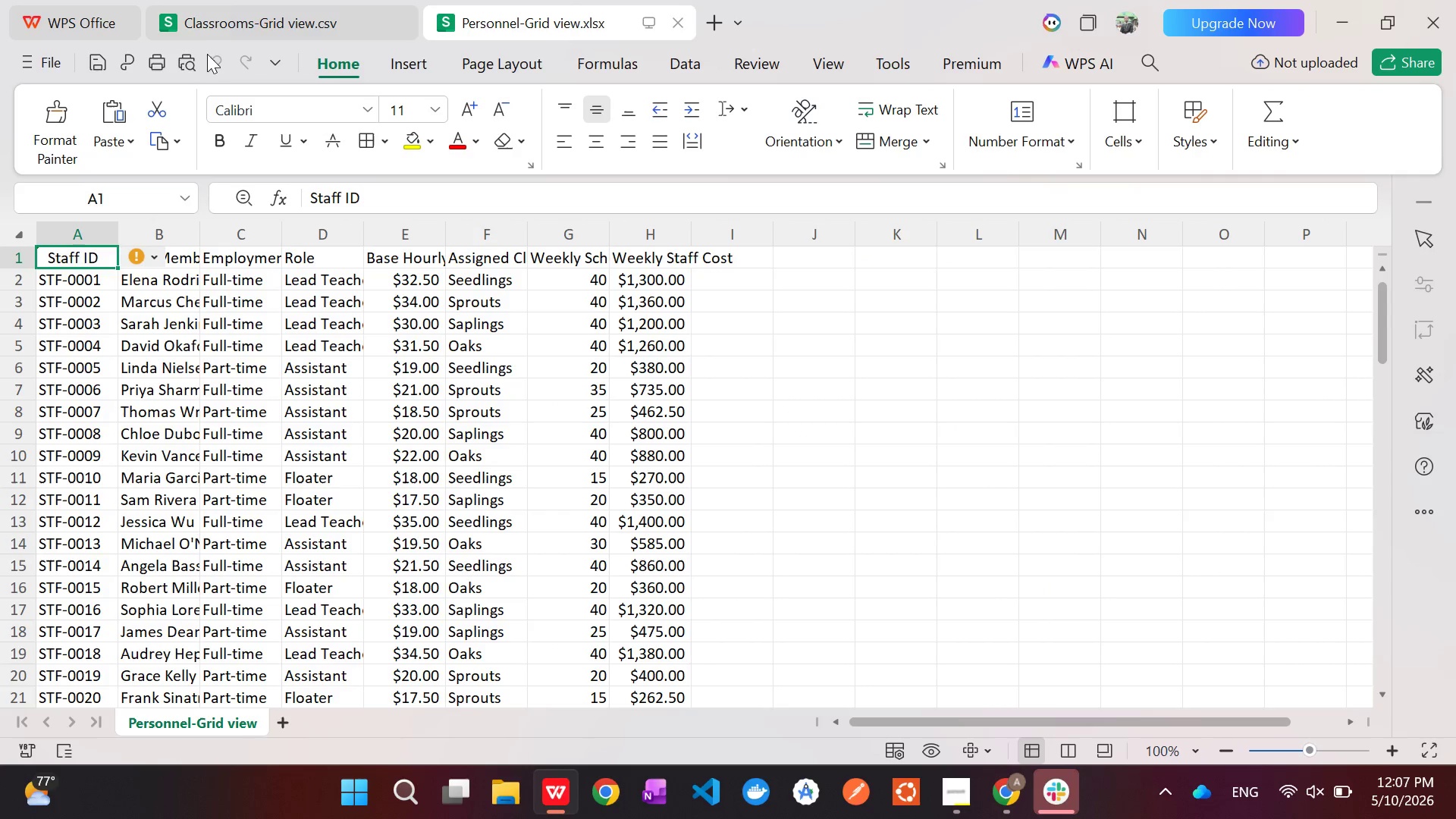 
left_click([240, 17])
 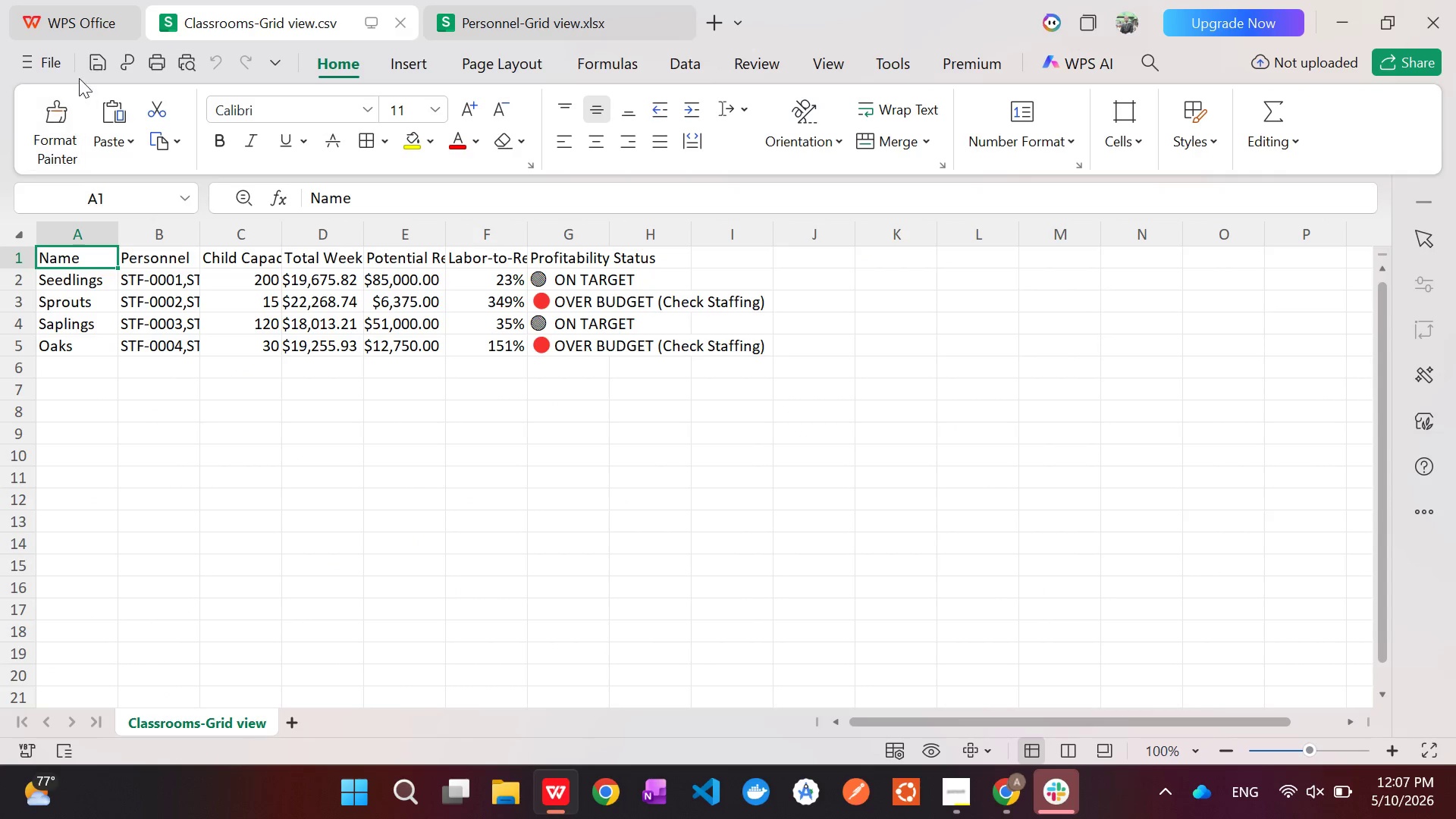 
left_click([39, 60])
 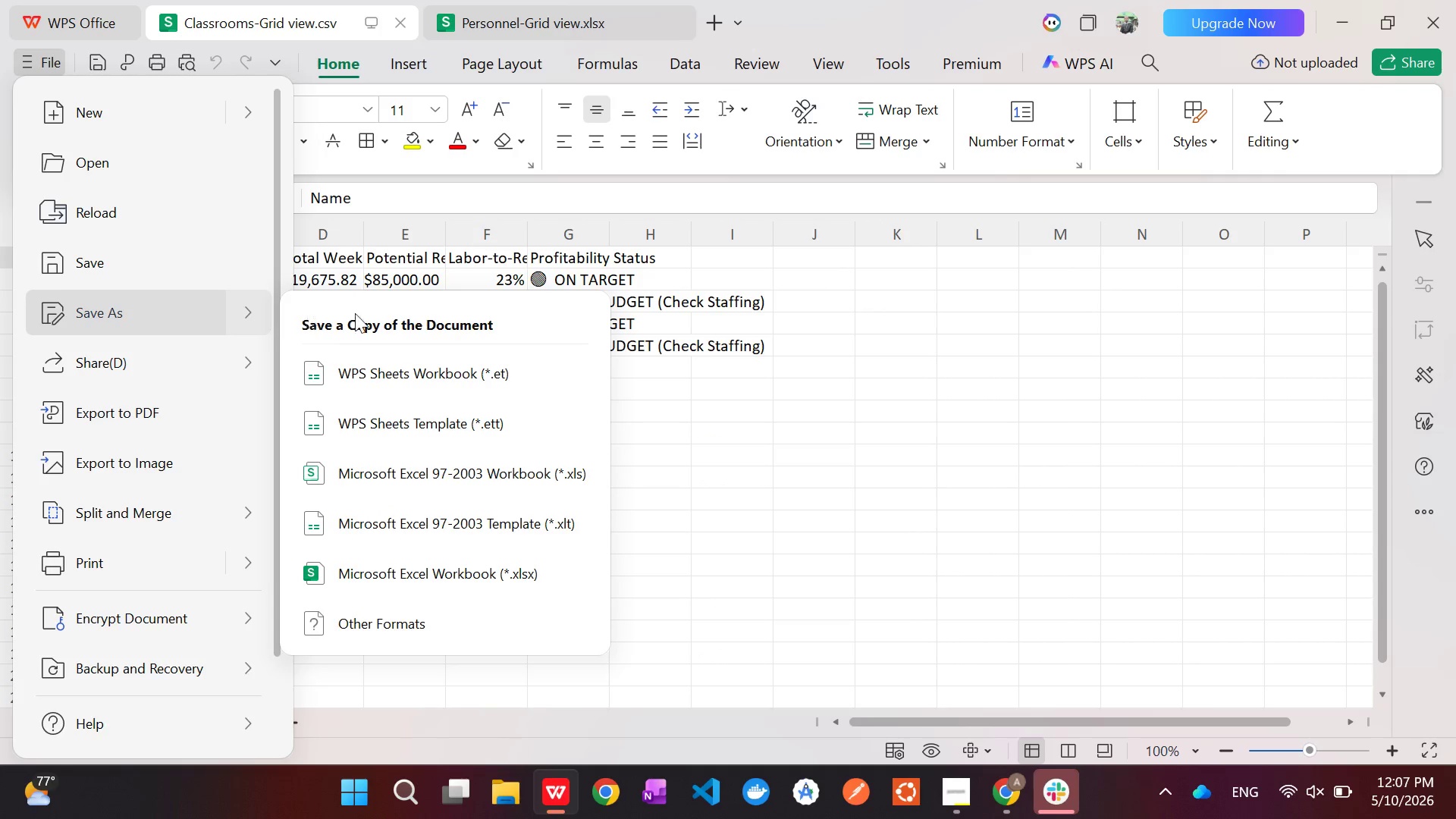 
left_click([428, 593])
 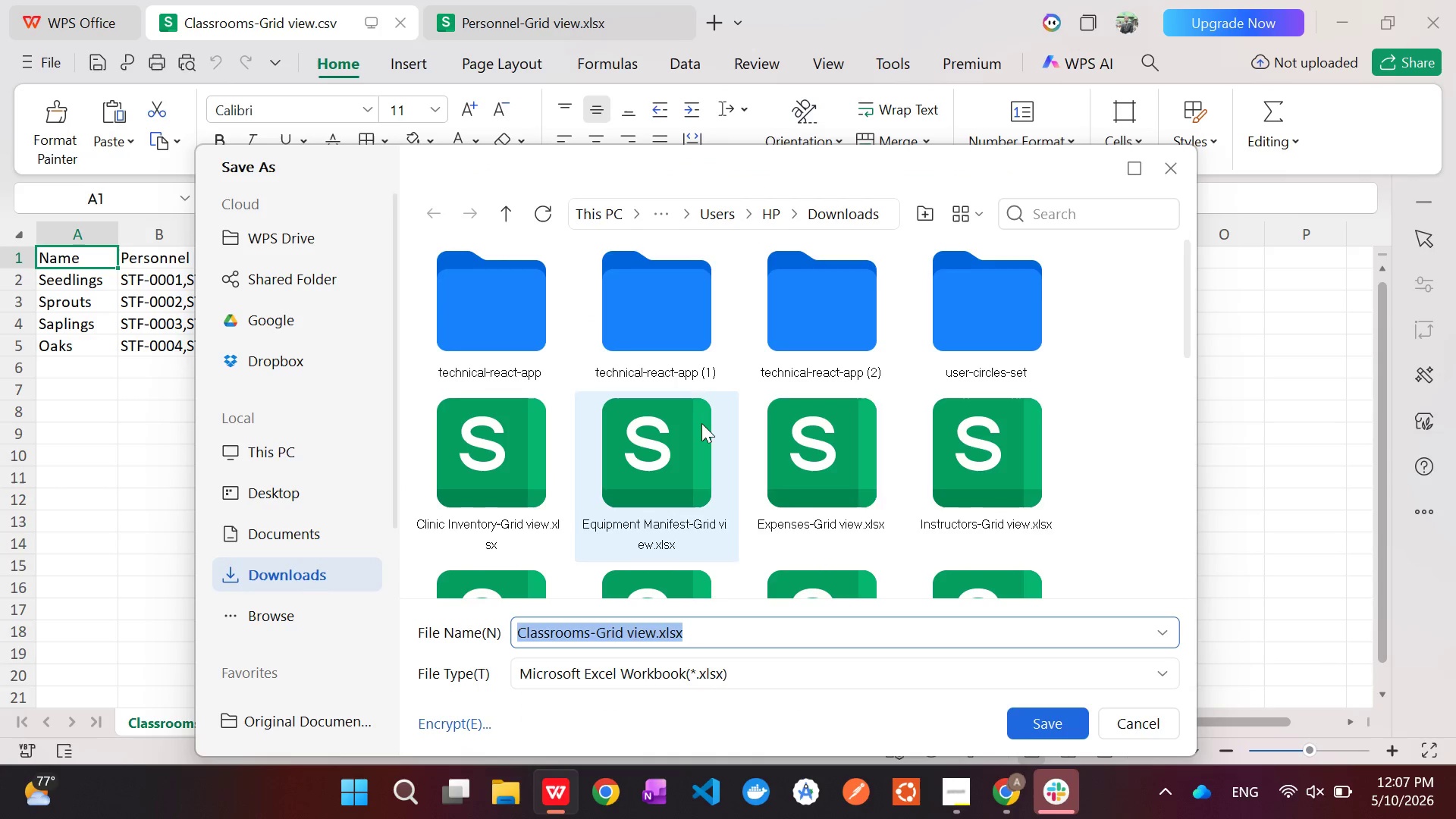 
left_click([1037, 721])
 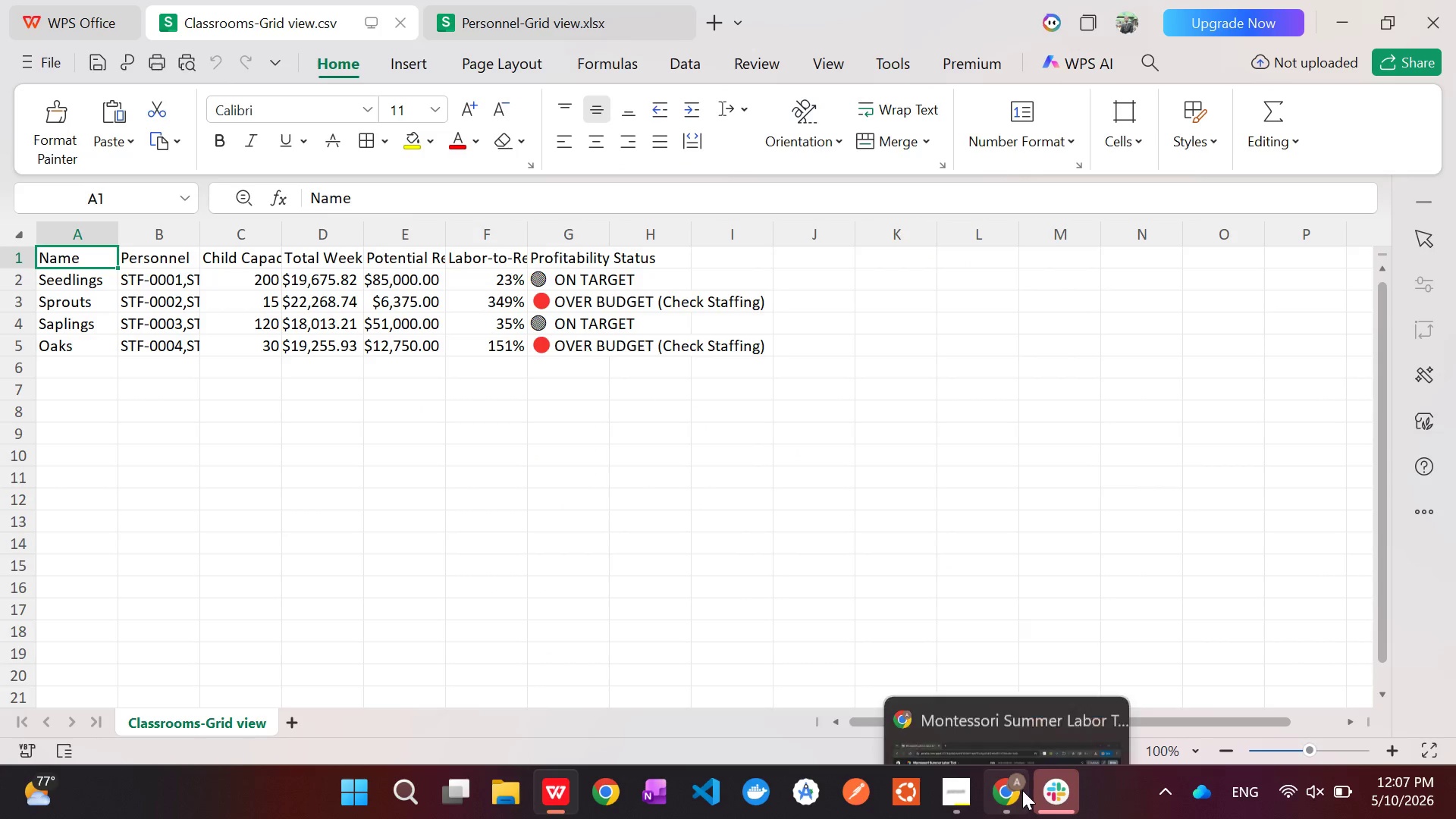 
left_click([1020, 790])